 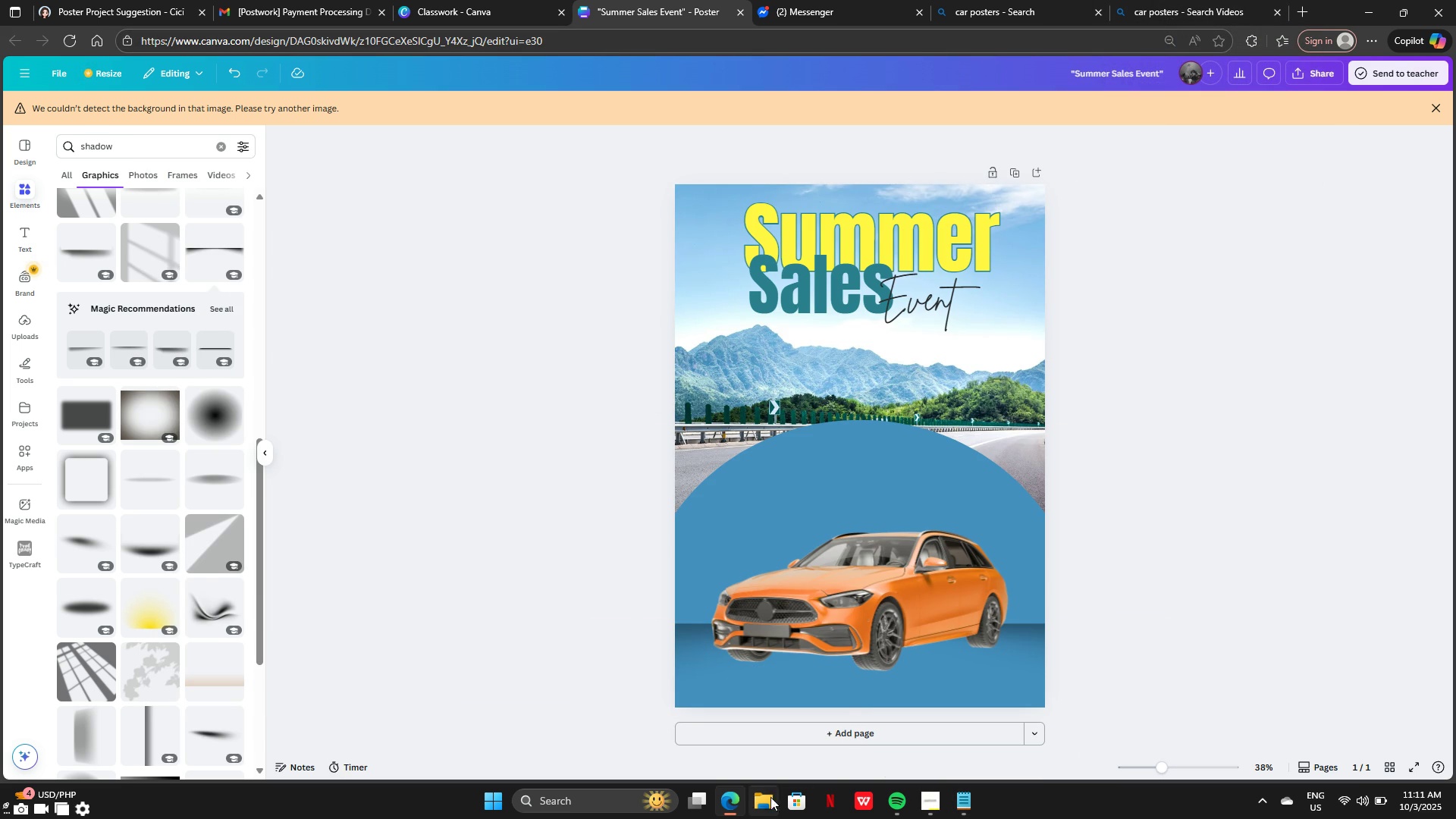 
left_click([886, 620])
 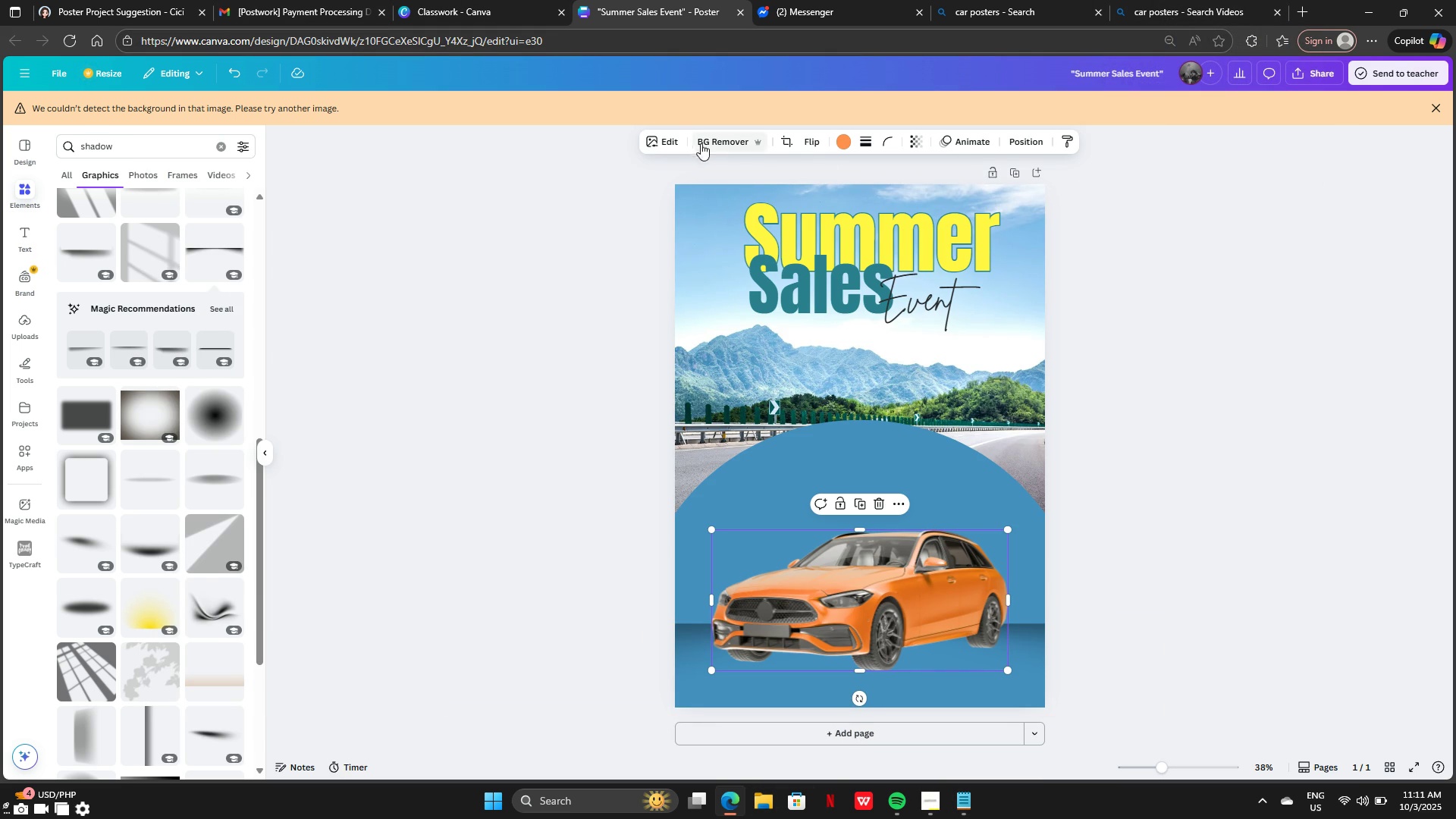 
left_click([679, 136])
 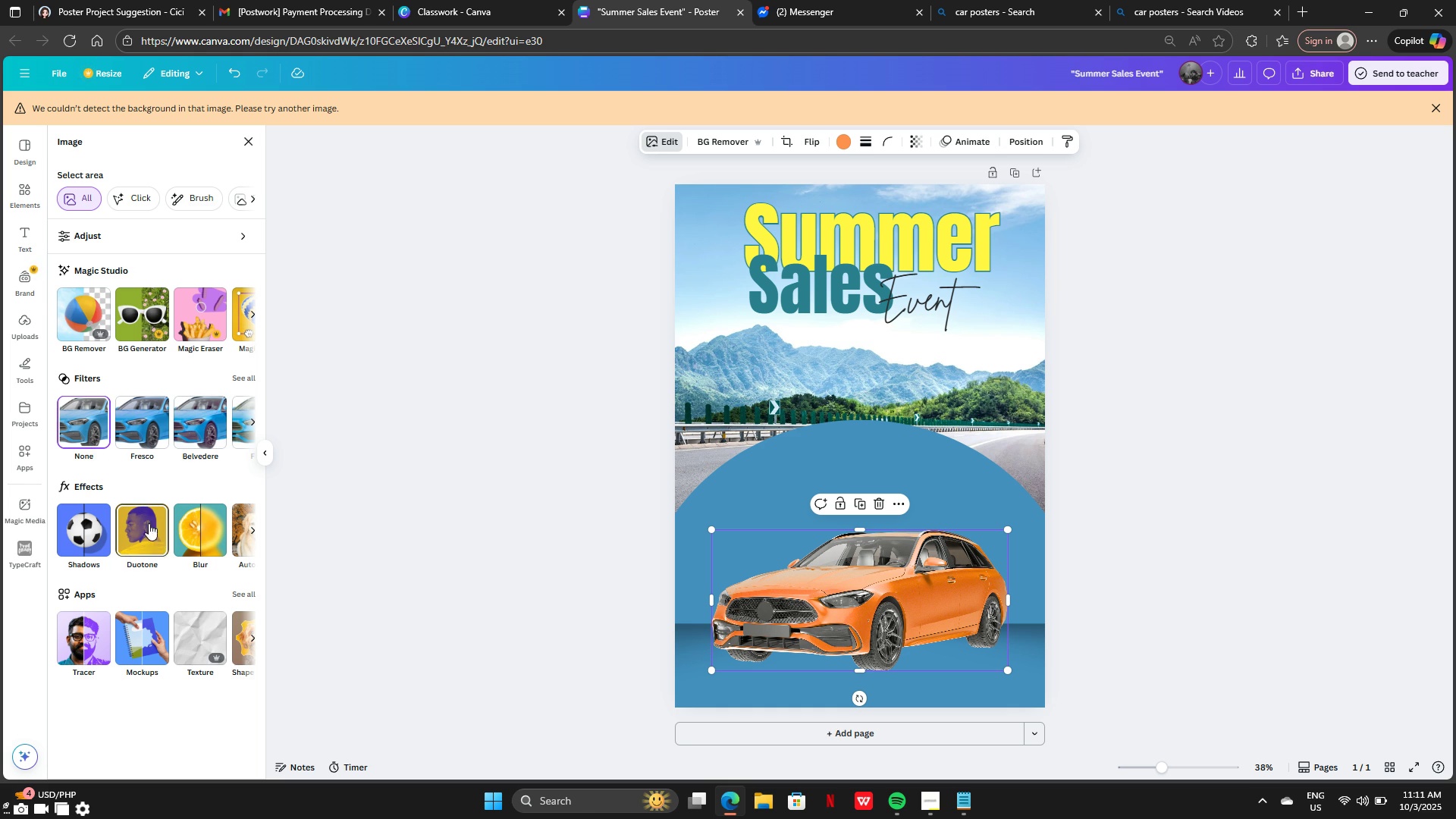 
left_click([193, 435])
 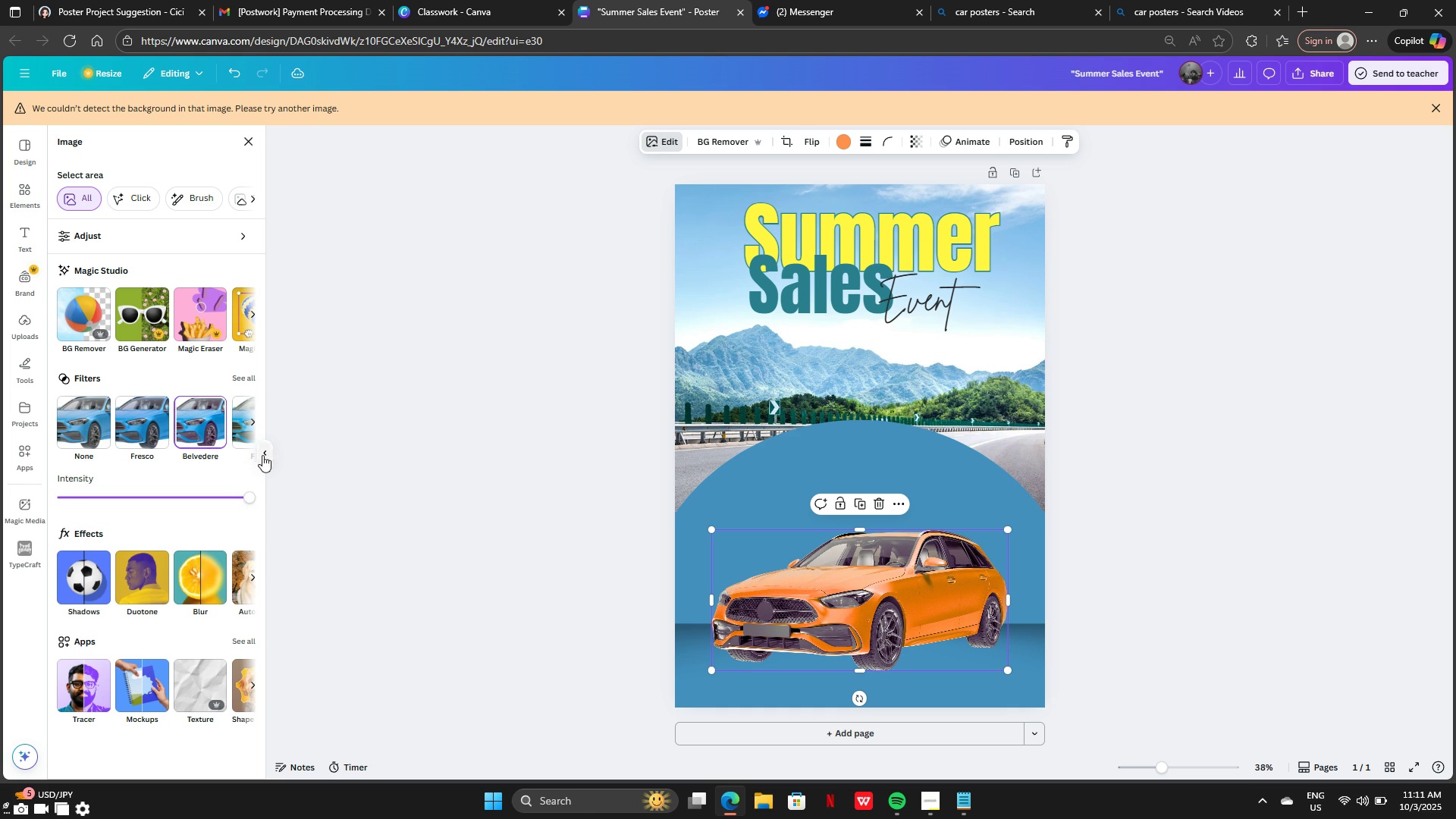 
left_click([253, 425])
 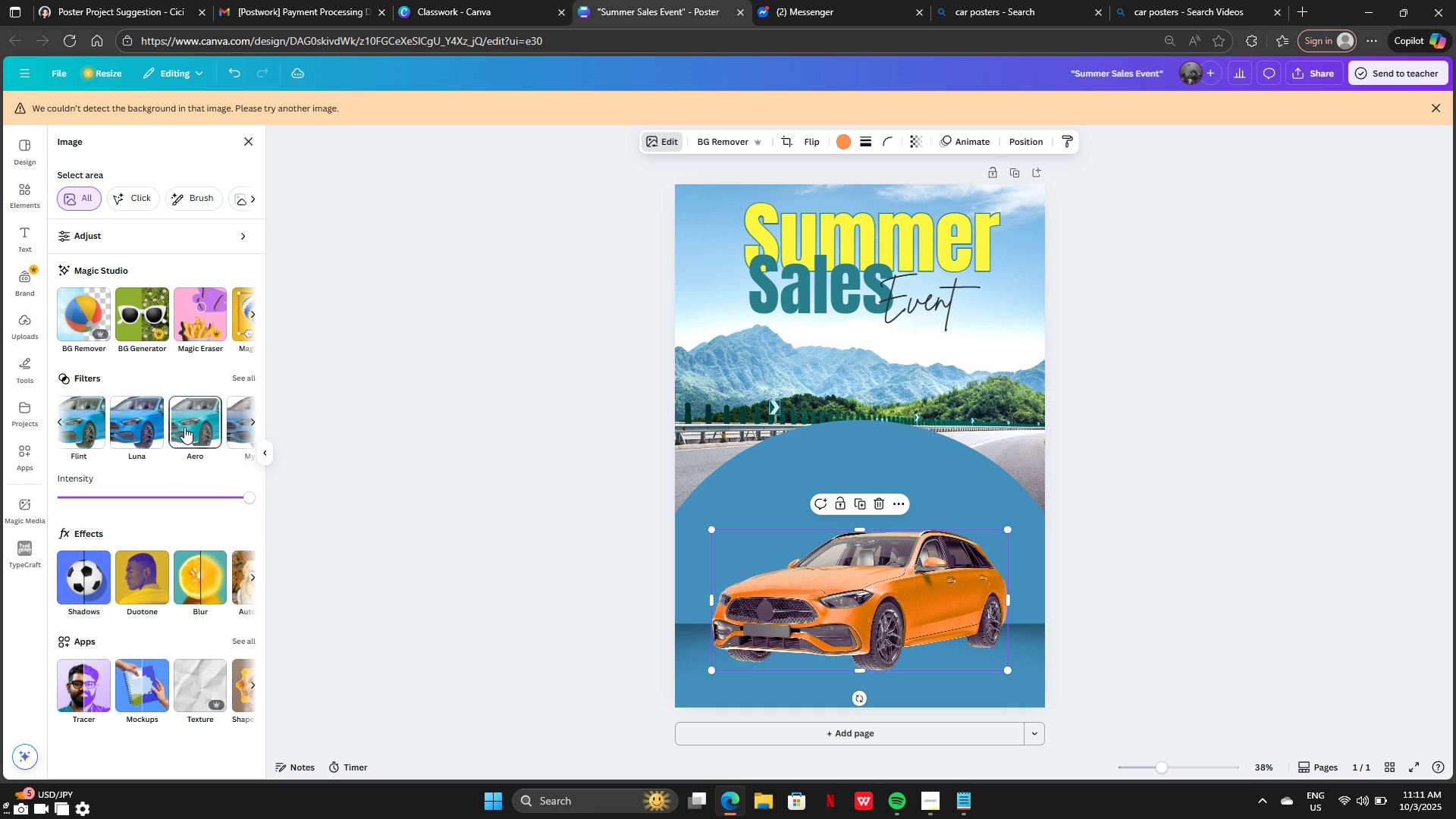 
left_click([185, 427])
 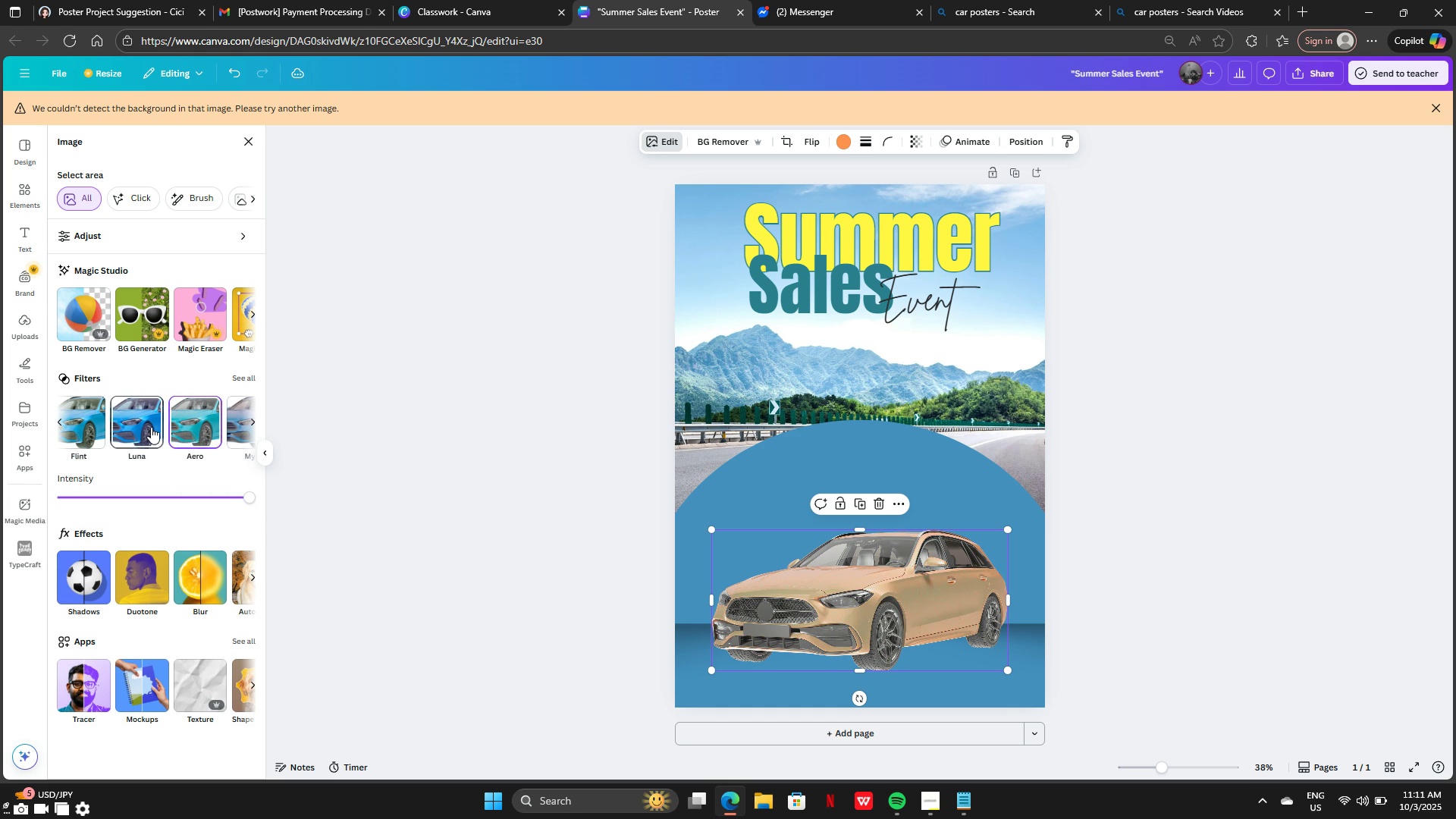 
left_click([151, 427])
 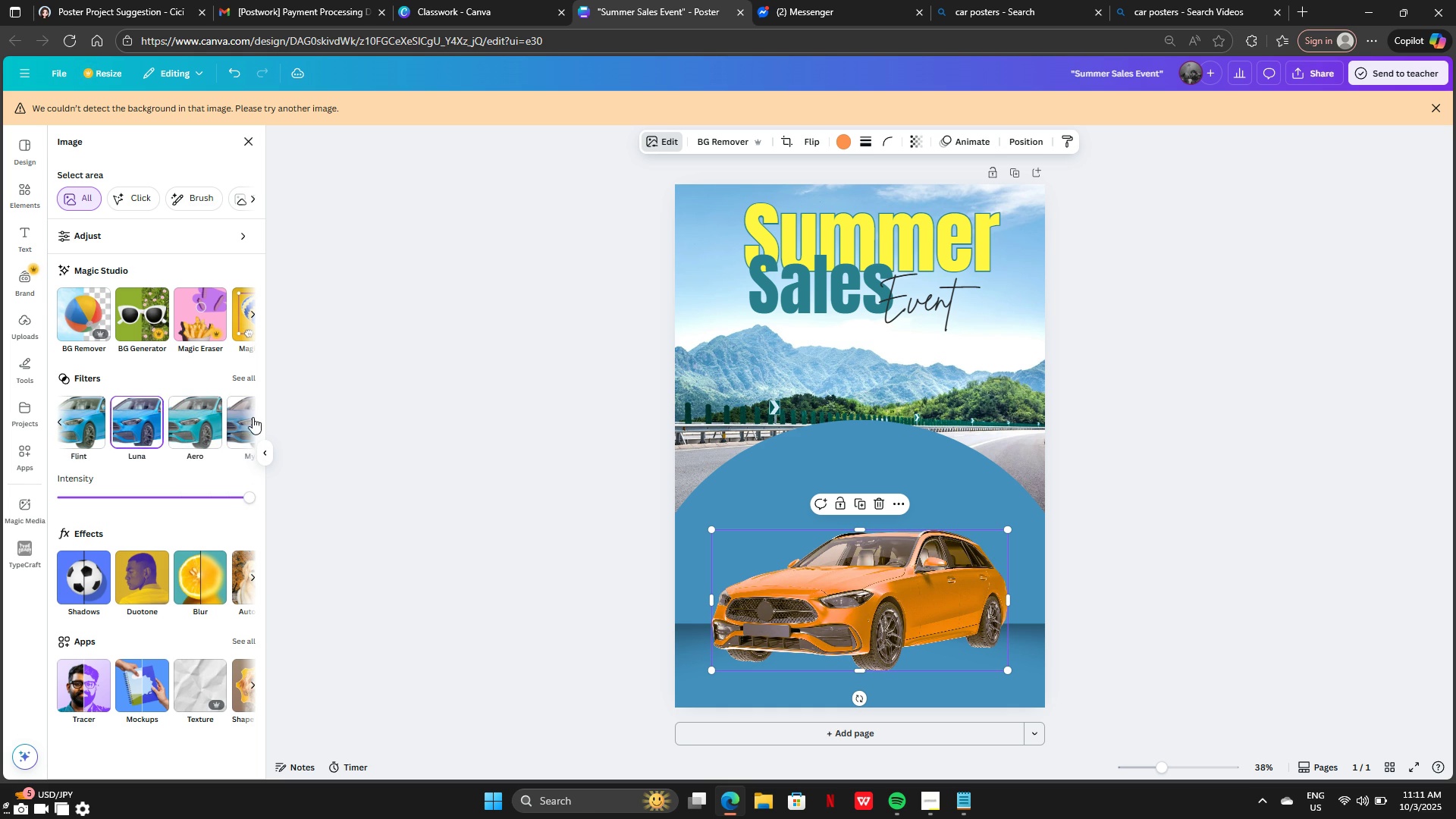 
left_click([259, 423])
 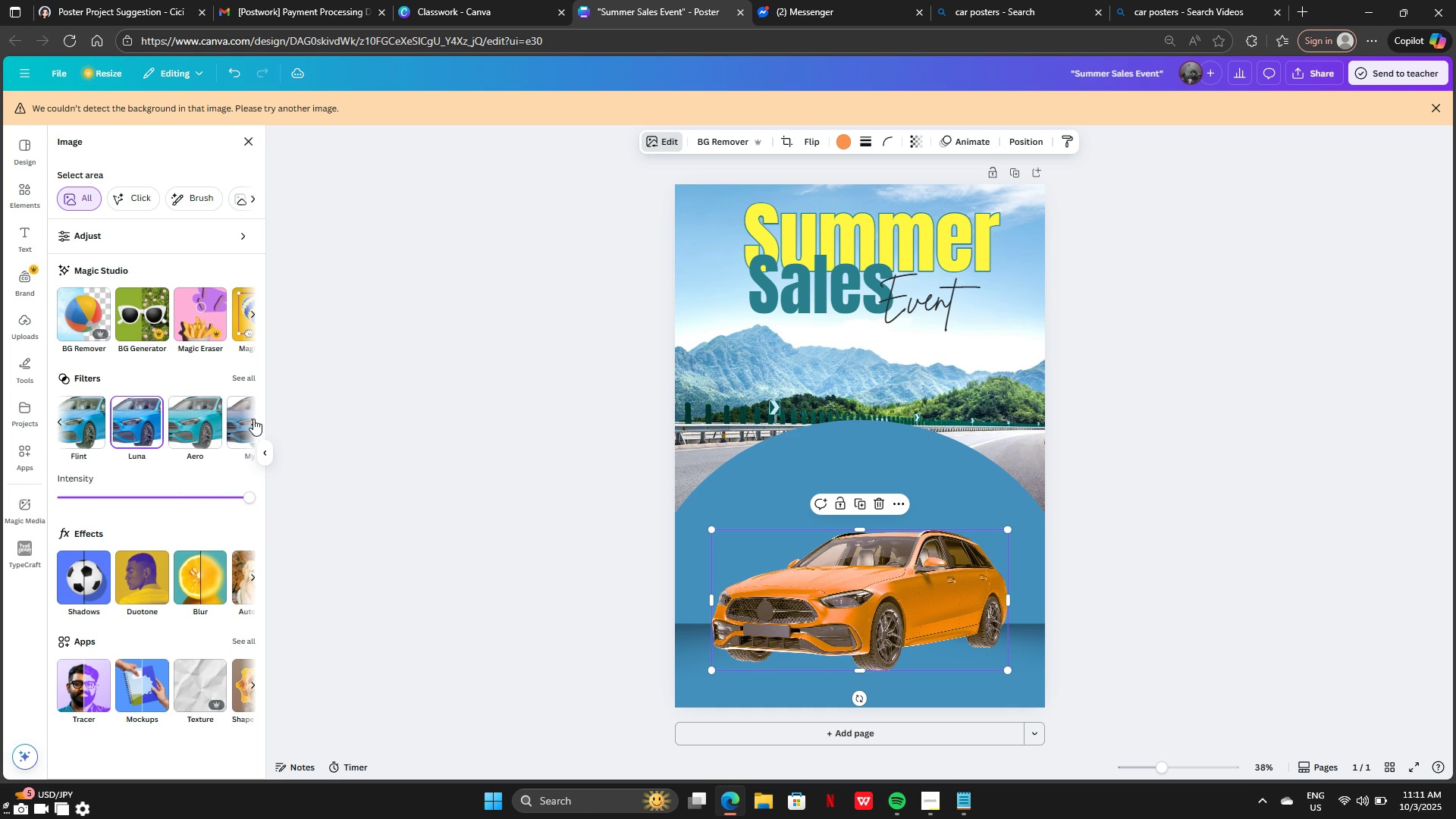 
left_click([253, 419])
 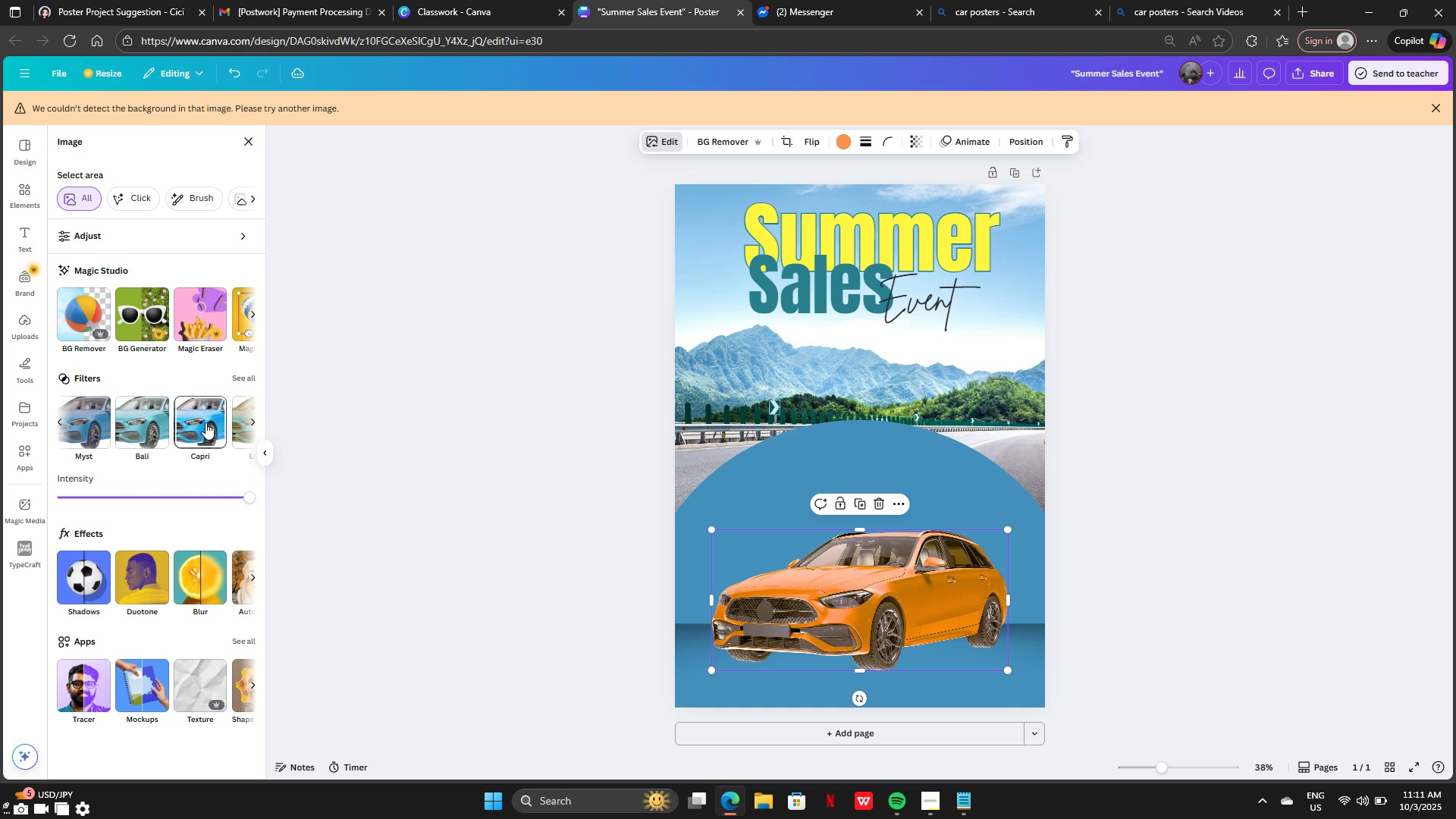 
left_click([202, 422])
 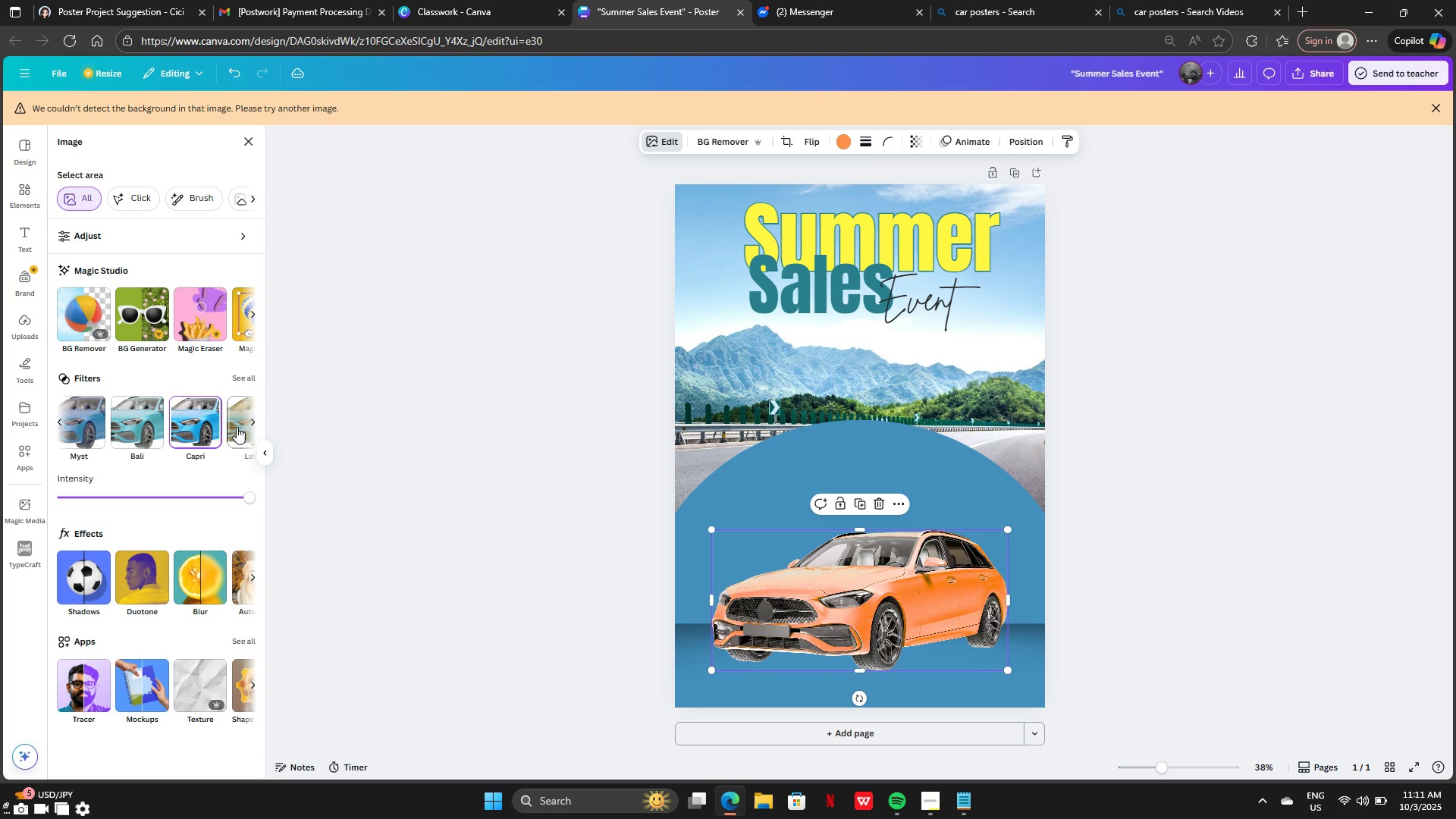 
left_click([237, 427])
 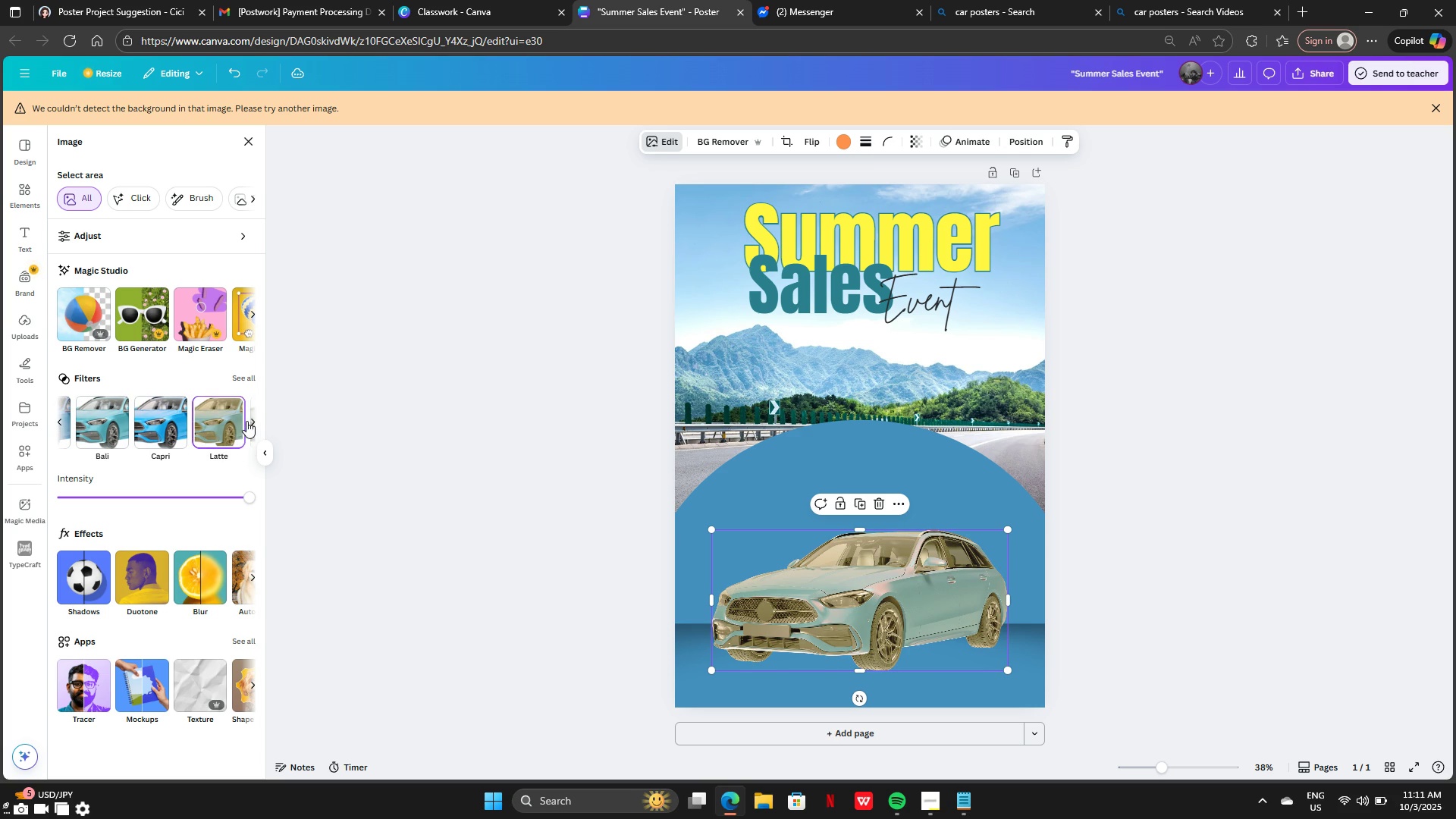 
left_click([246, 421])
 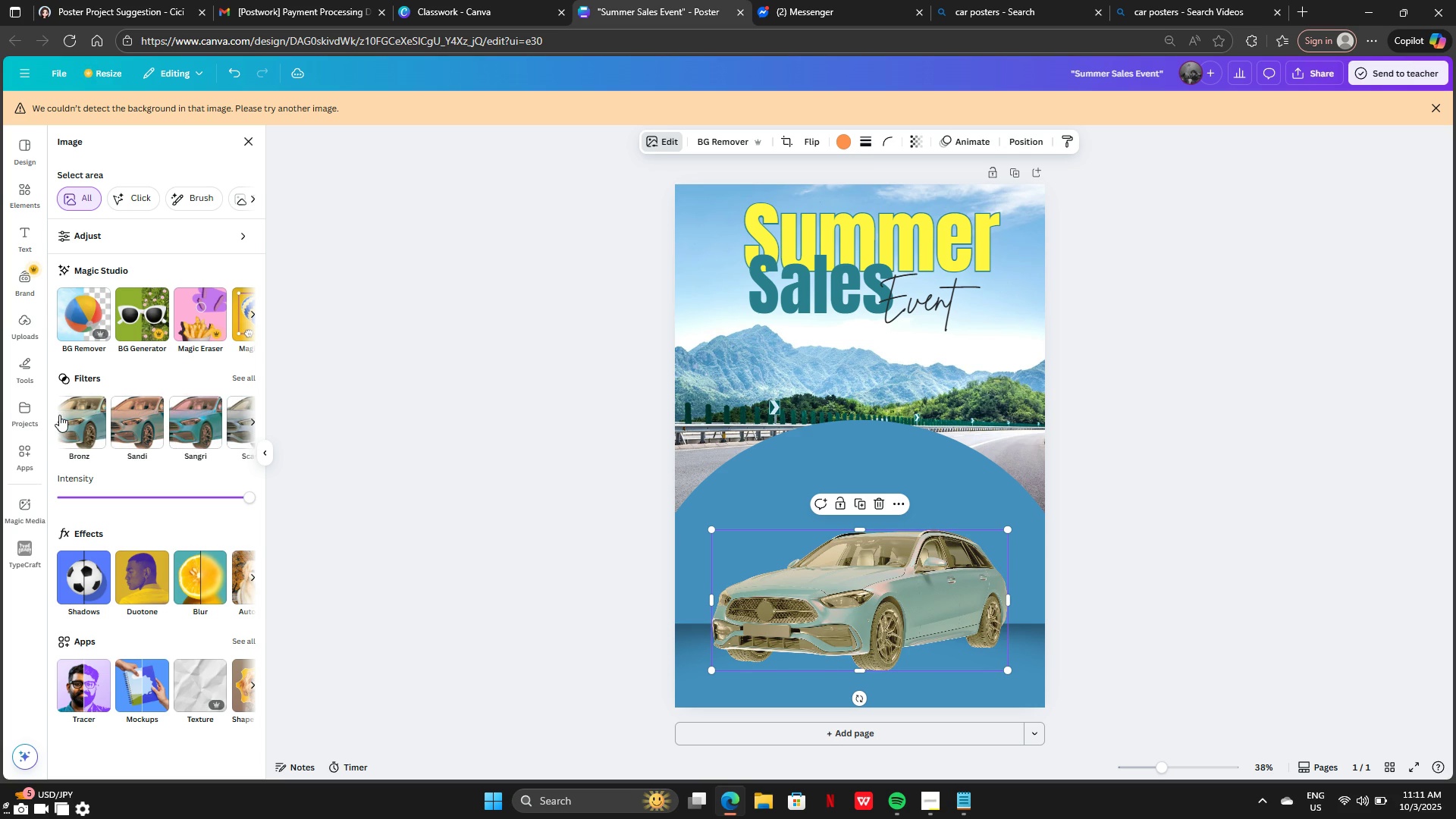 
double_click([59, 415])
 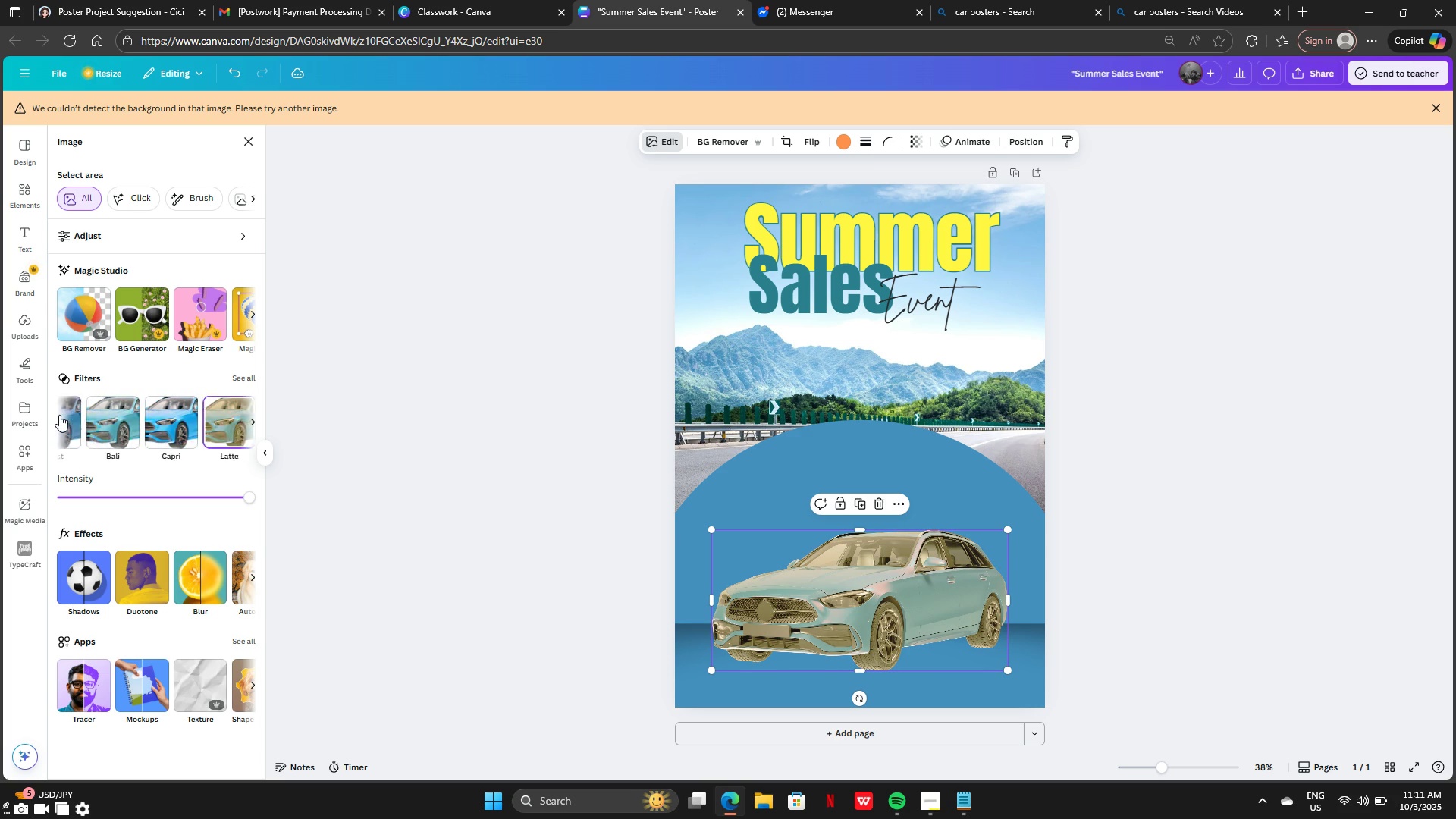 
triple_click([59, 415])
 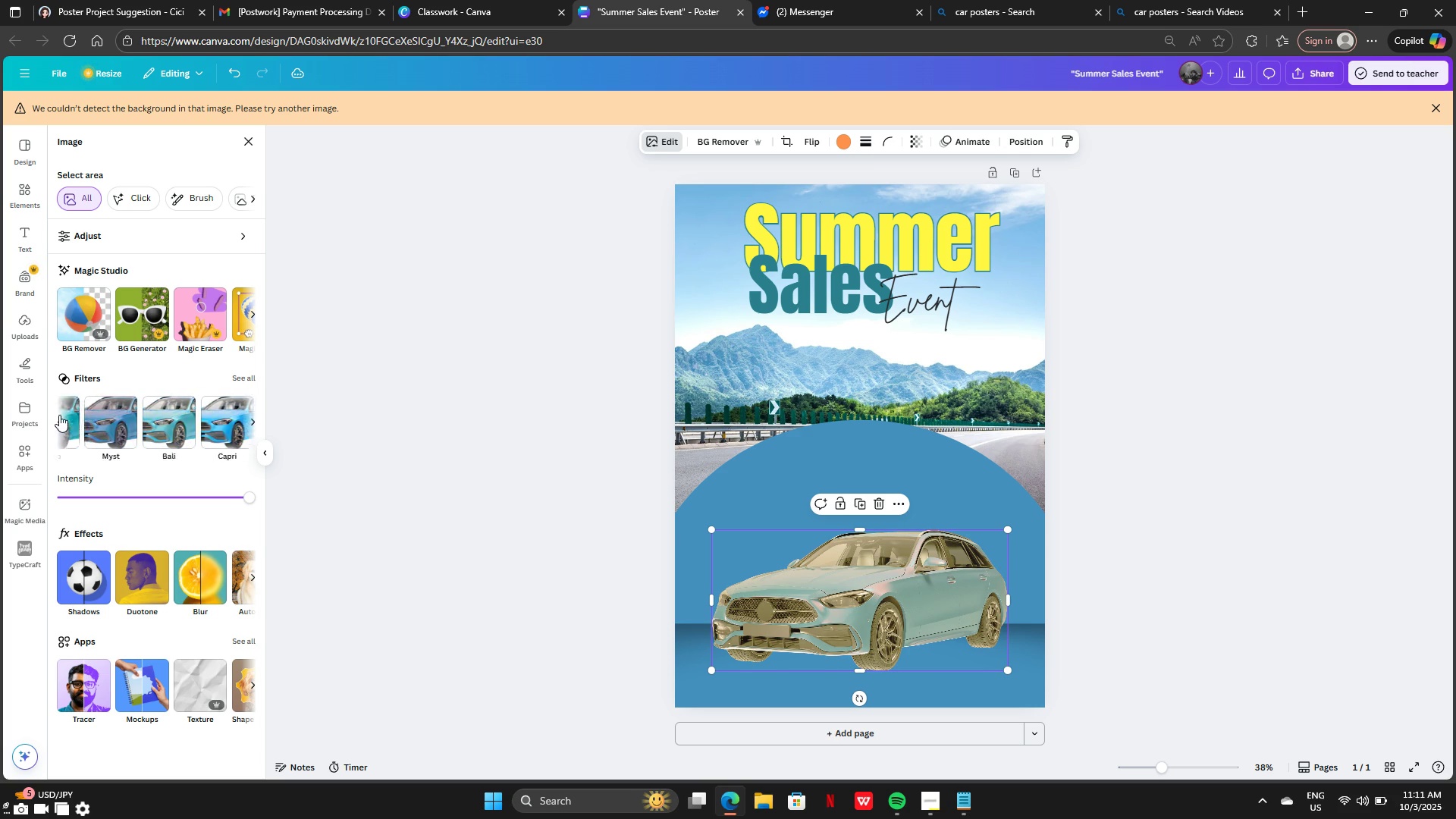 
triple_click([59, 415])
 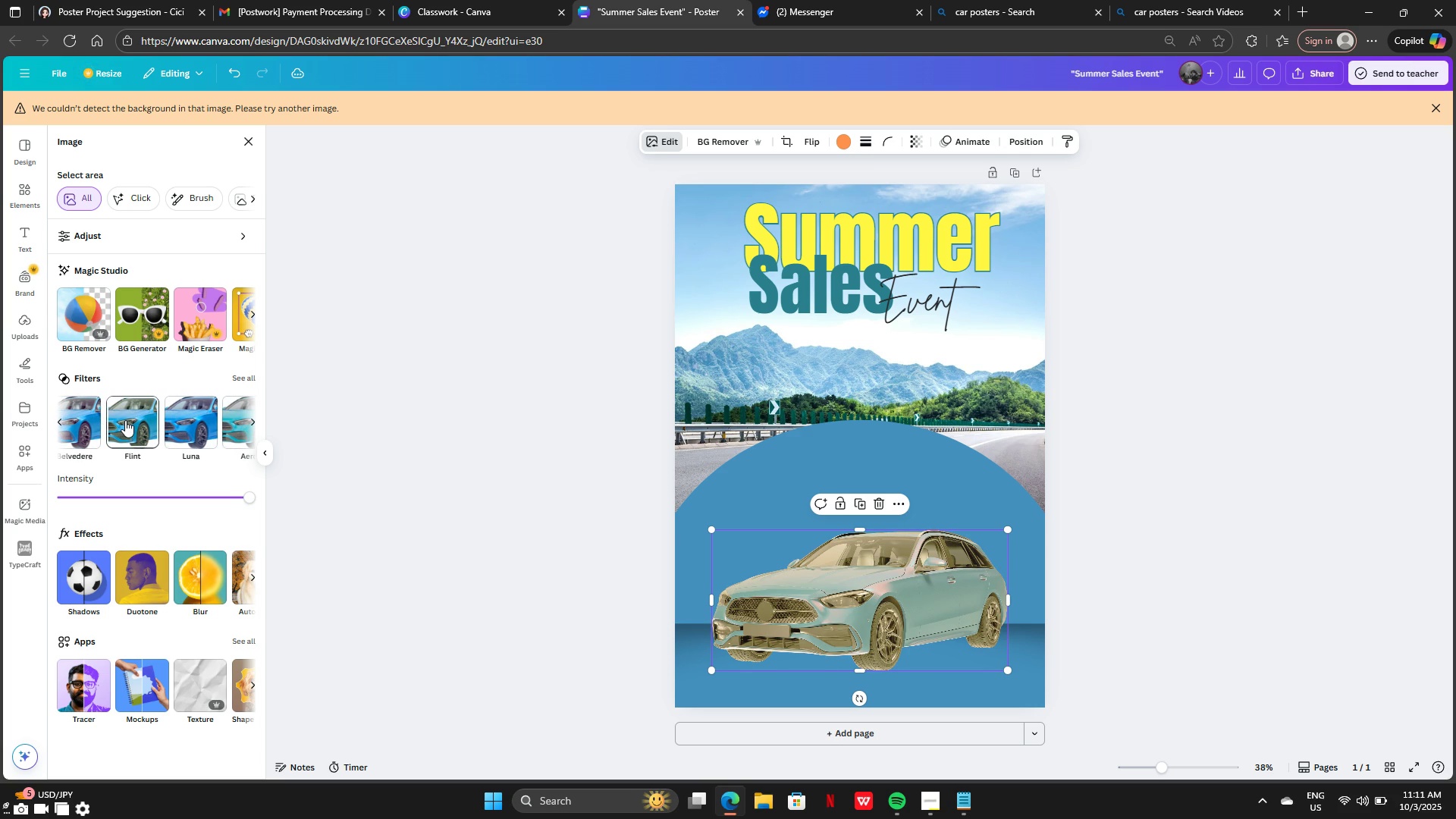 
left_click([125, 420])
 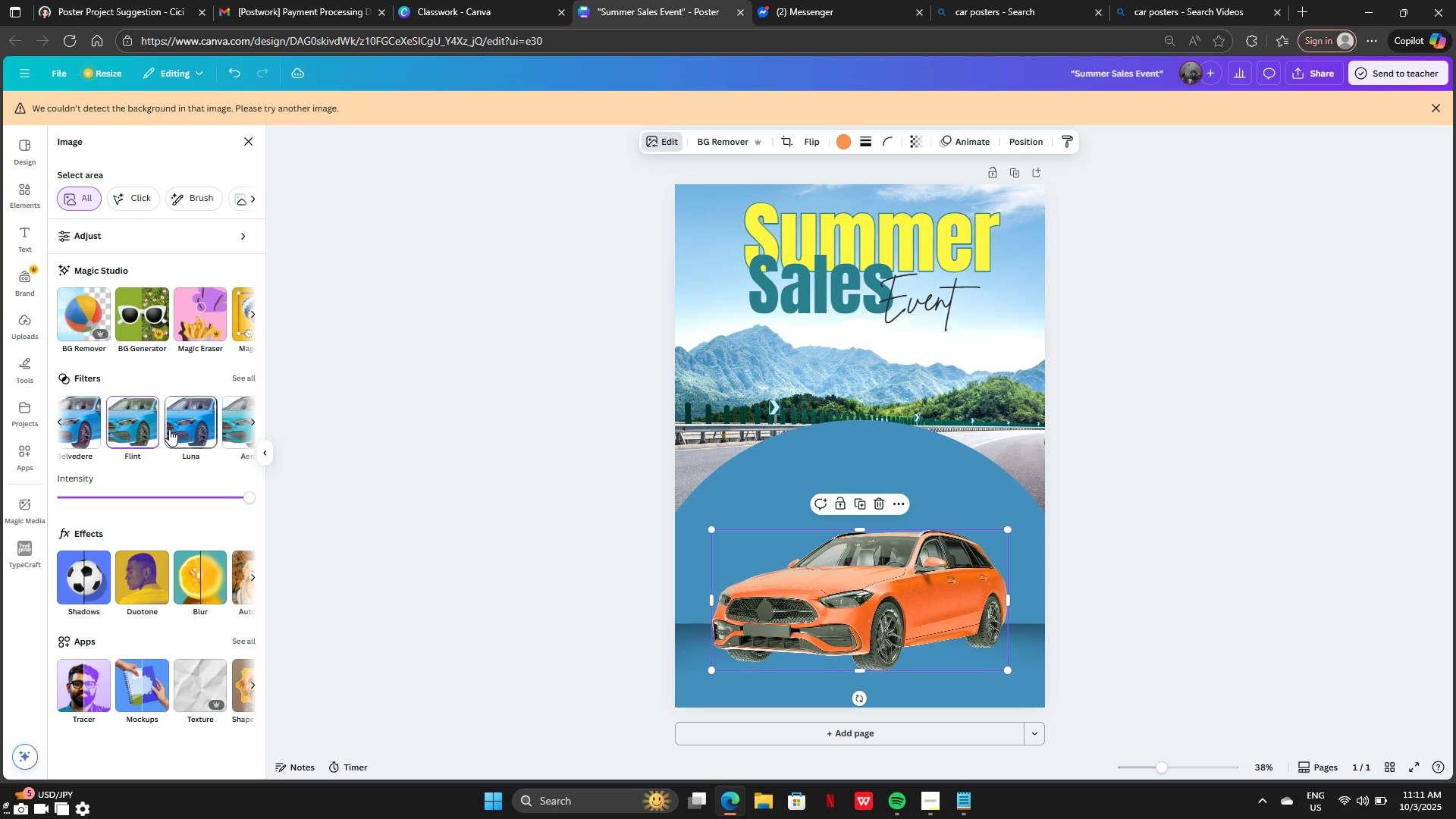 
left_click([187, 431])
 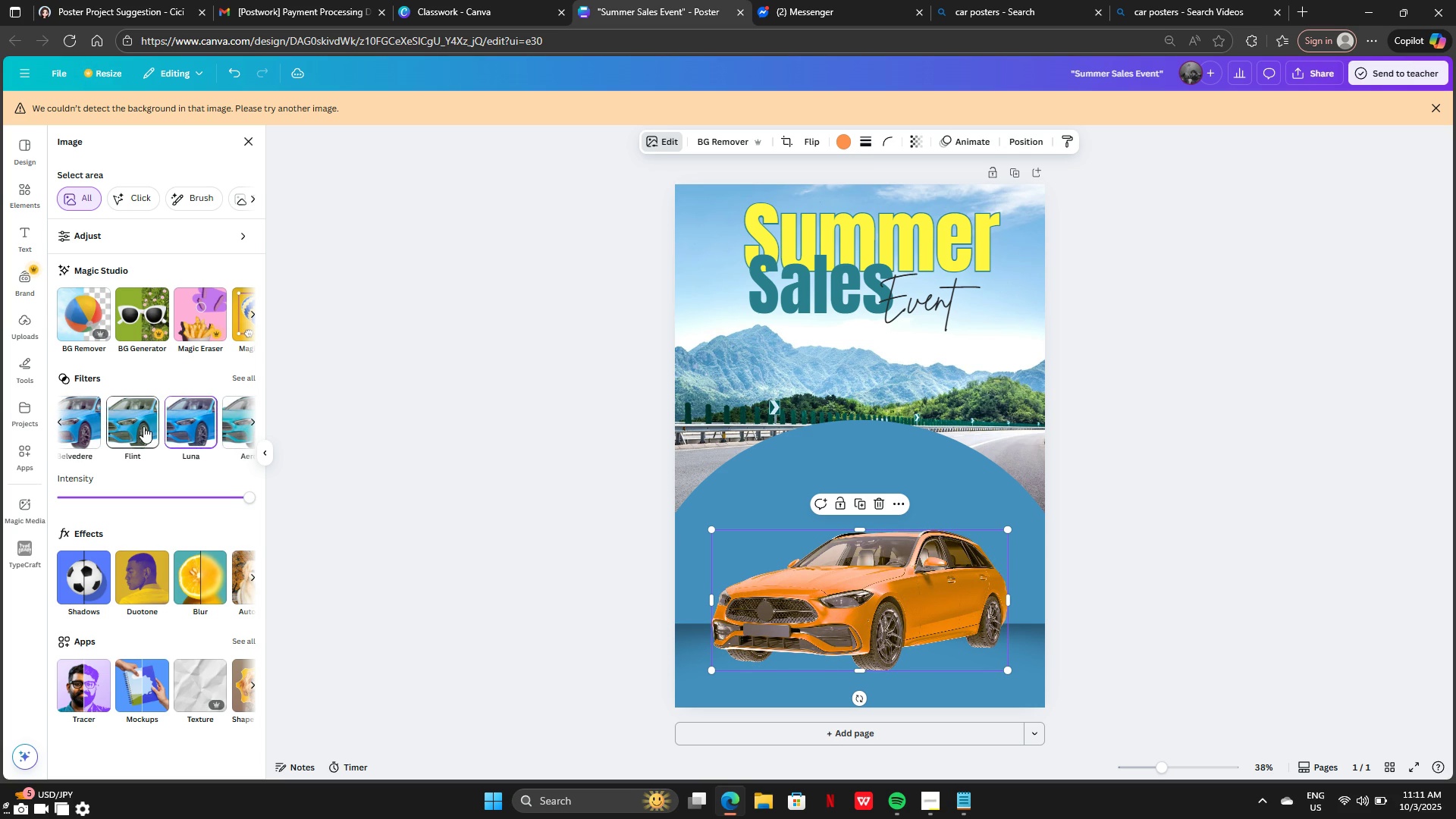 
left_click([143, 426])
 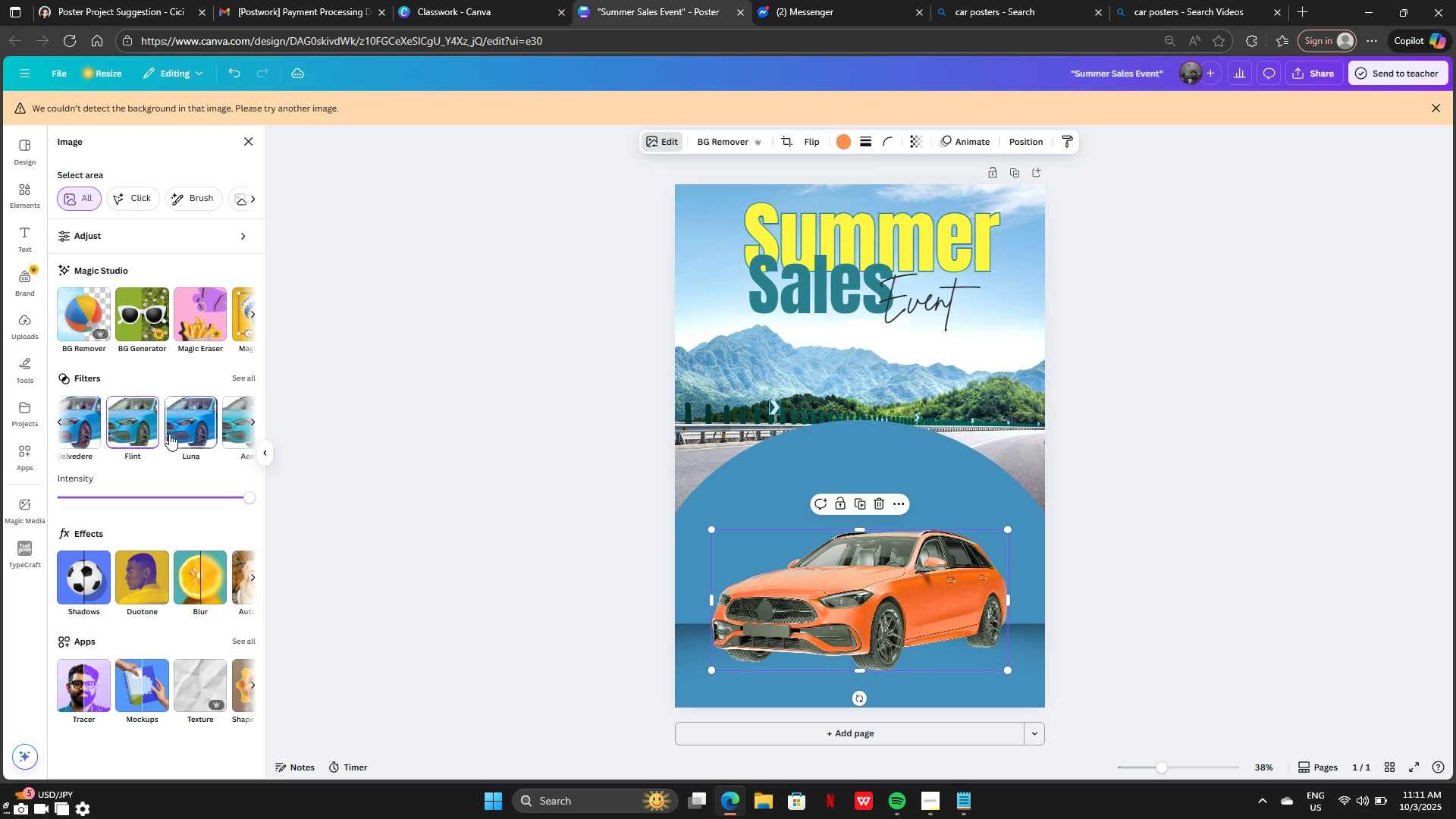 
left_click([169, 434])
 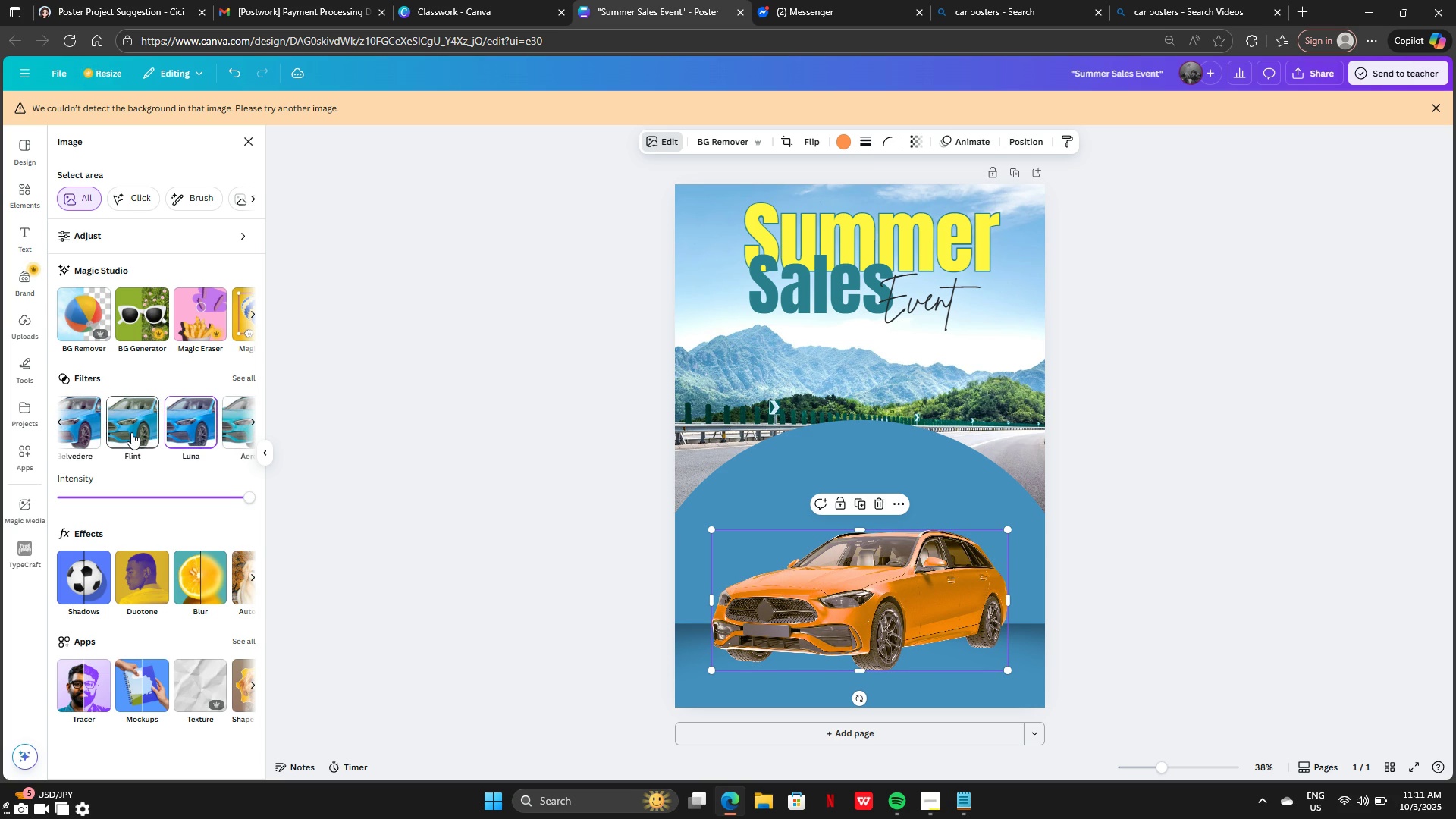 
left_click([130, 432])
 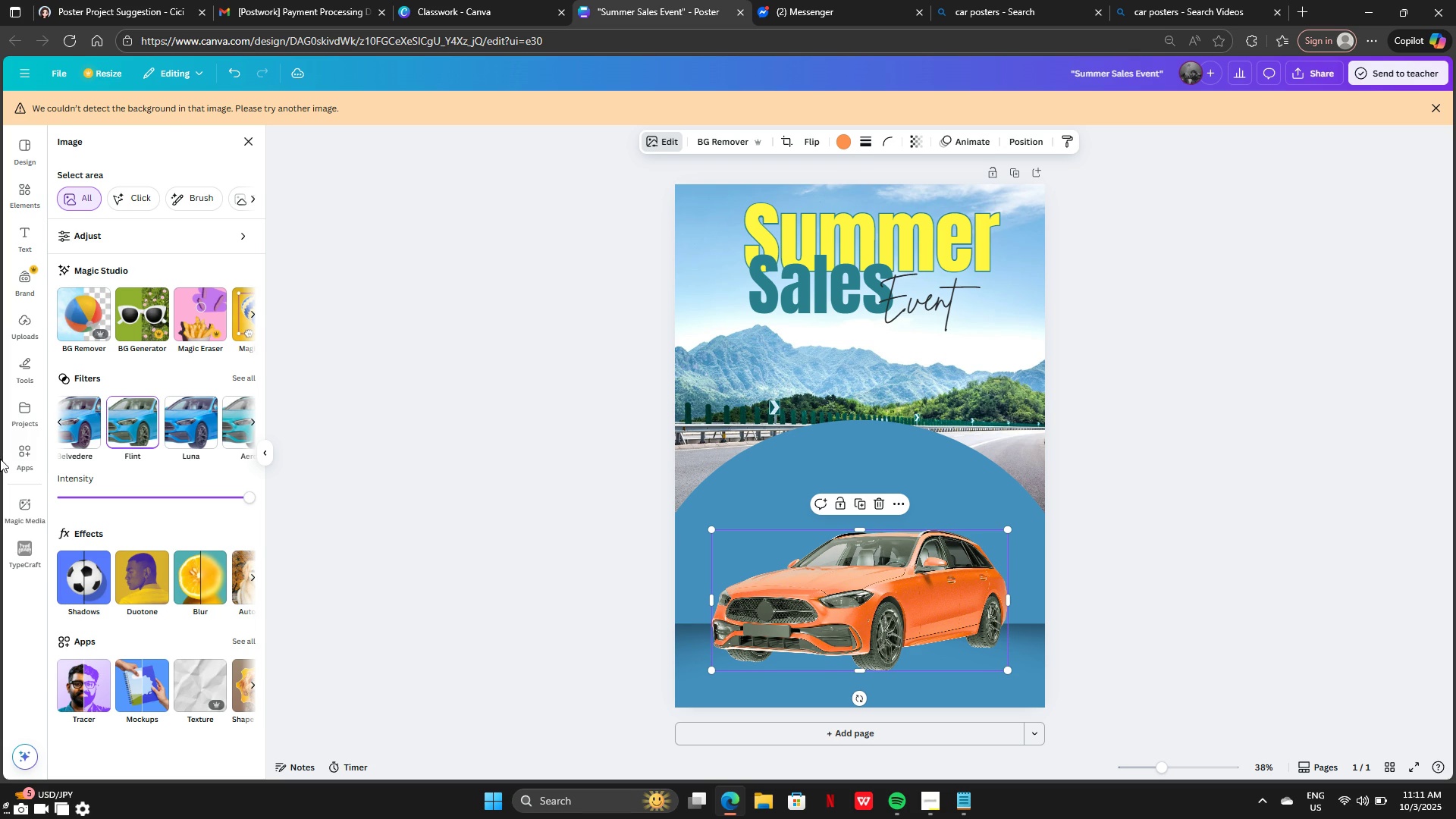 
left_click([89, 413])
 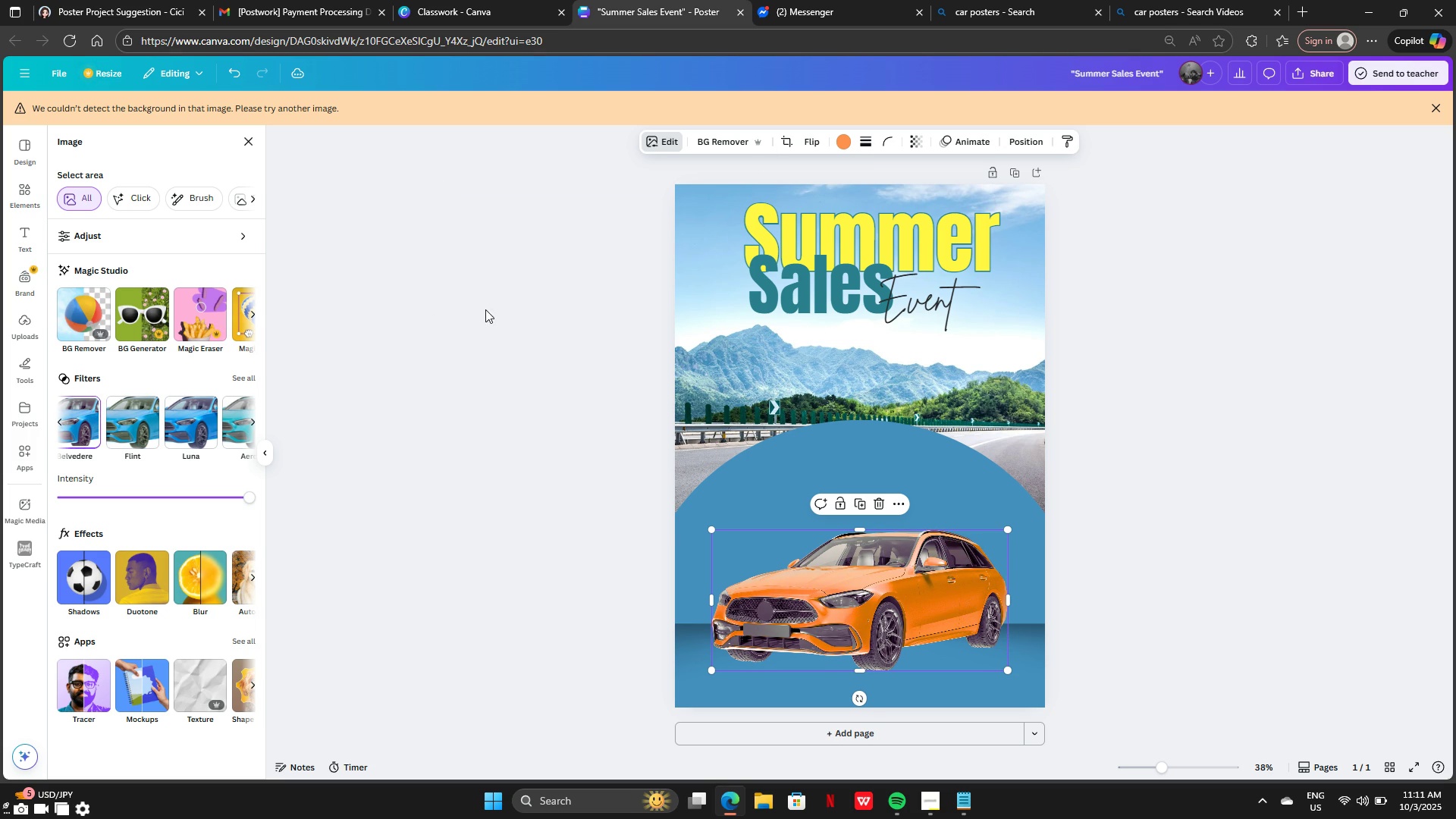 
left_click([537, 306])
 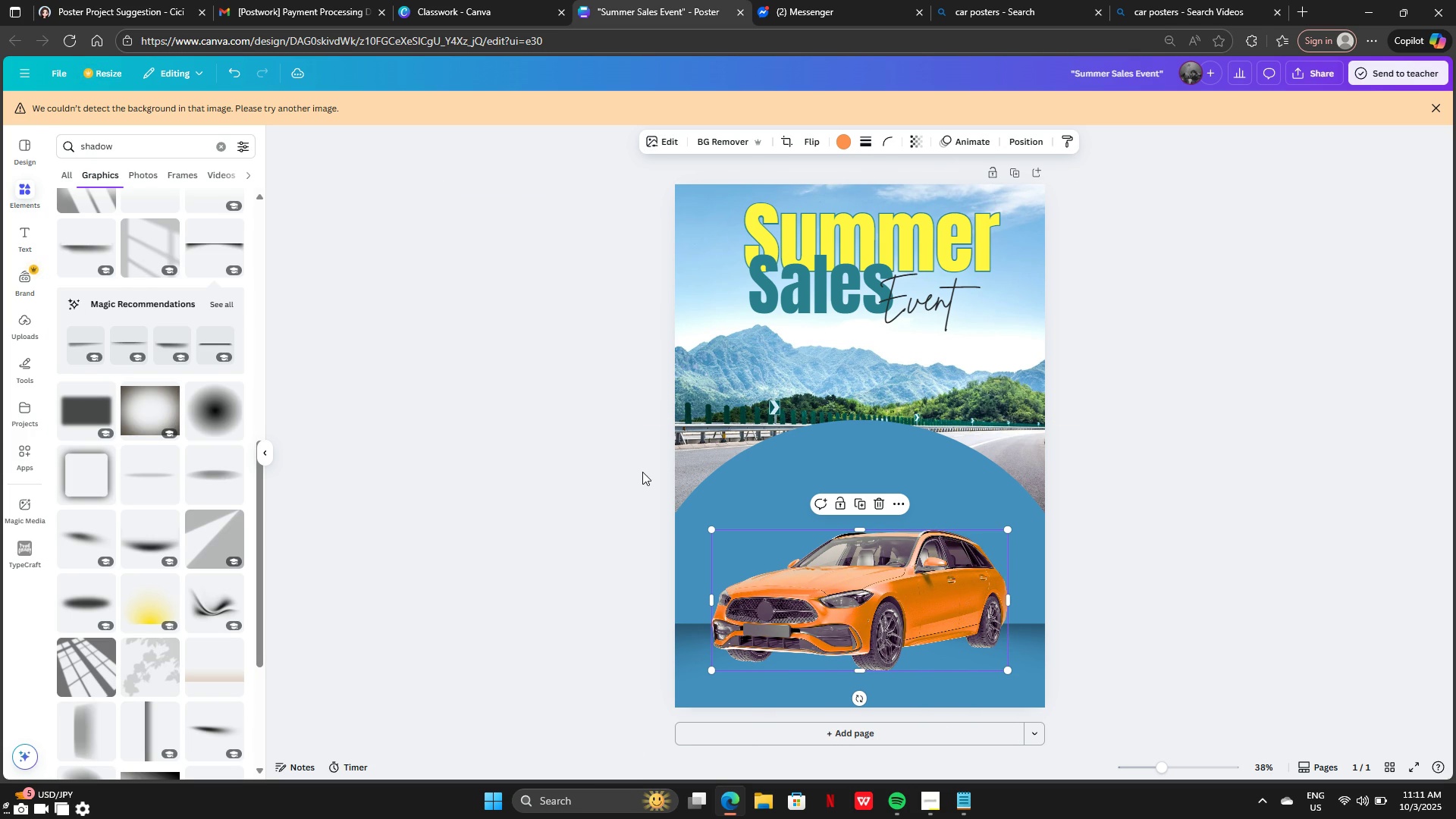 
left_click([642, 472])
 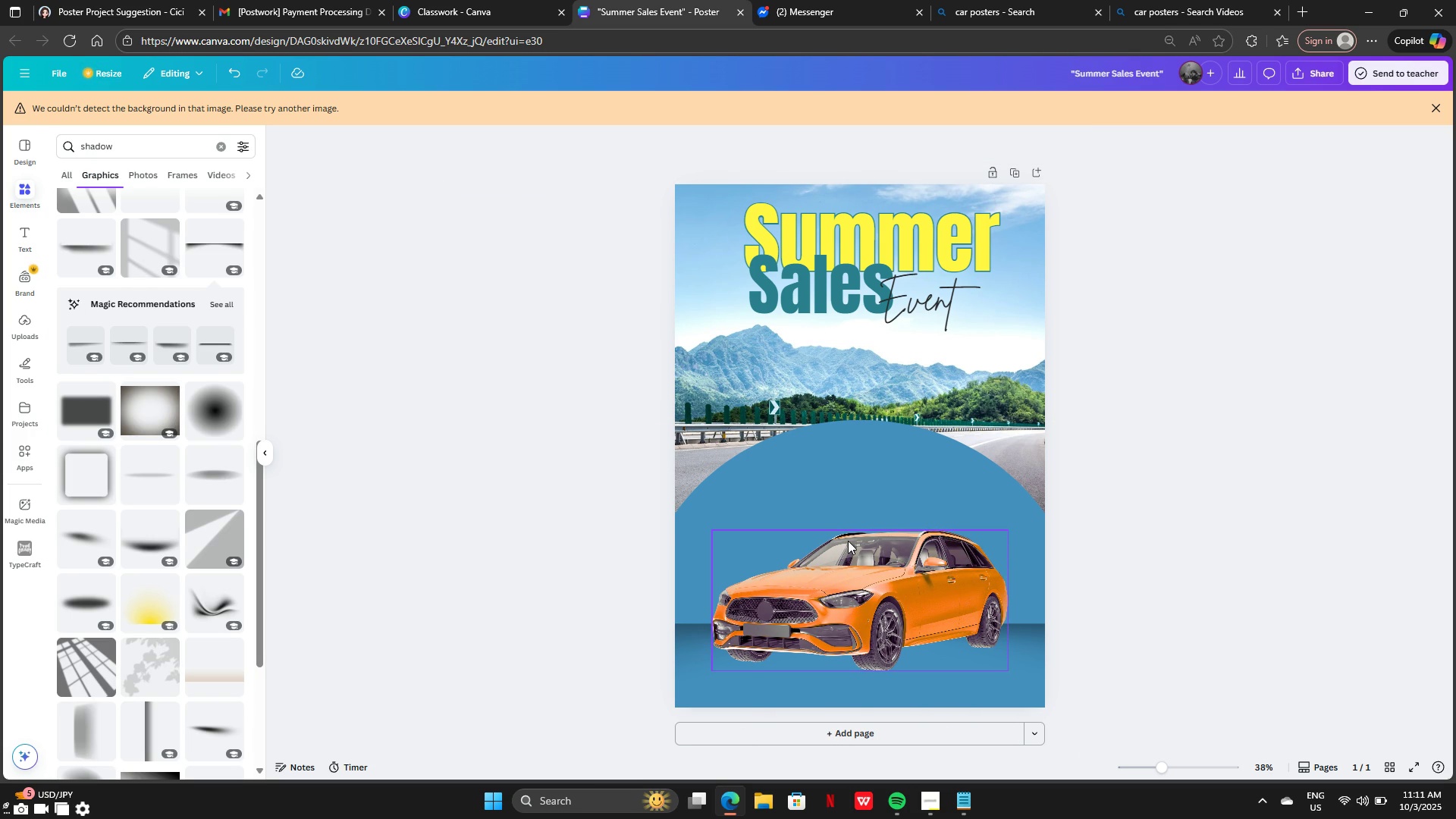 
scroll: coordinate [140, 512], scroll_direction: down, amount: 7.0
 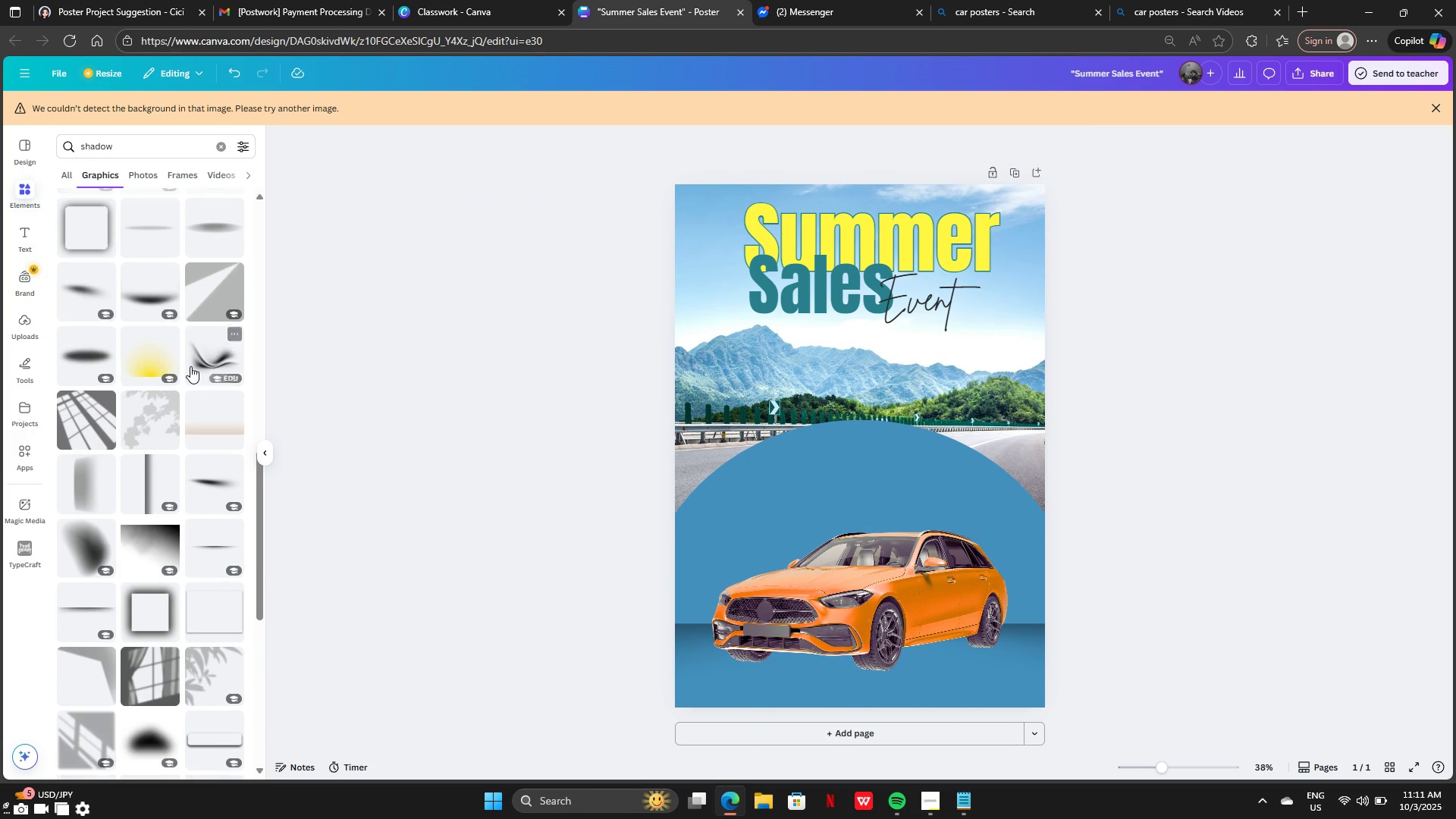 
scroll: coordinate [190, 366], scroll_direction: up, amount: 1.0
 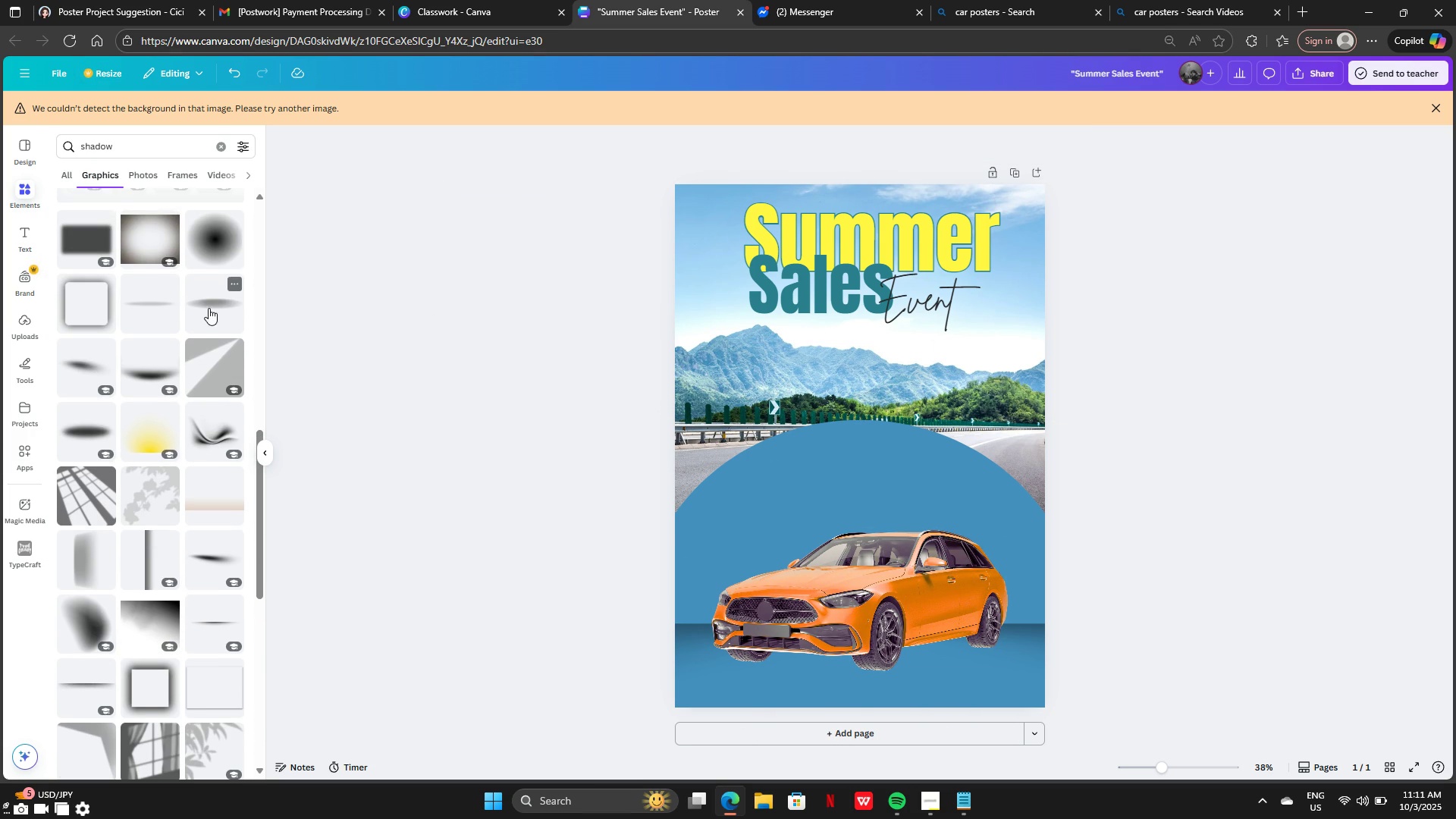 
left_click([209, 308])